 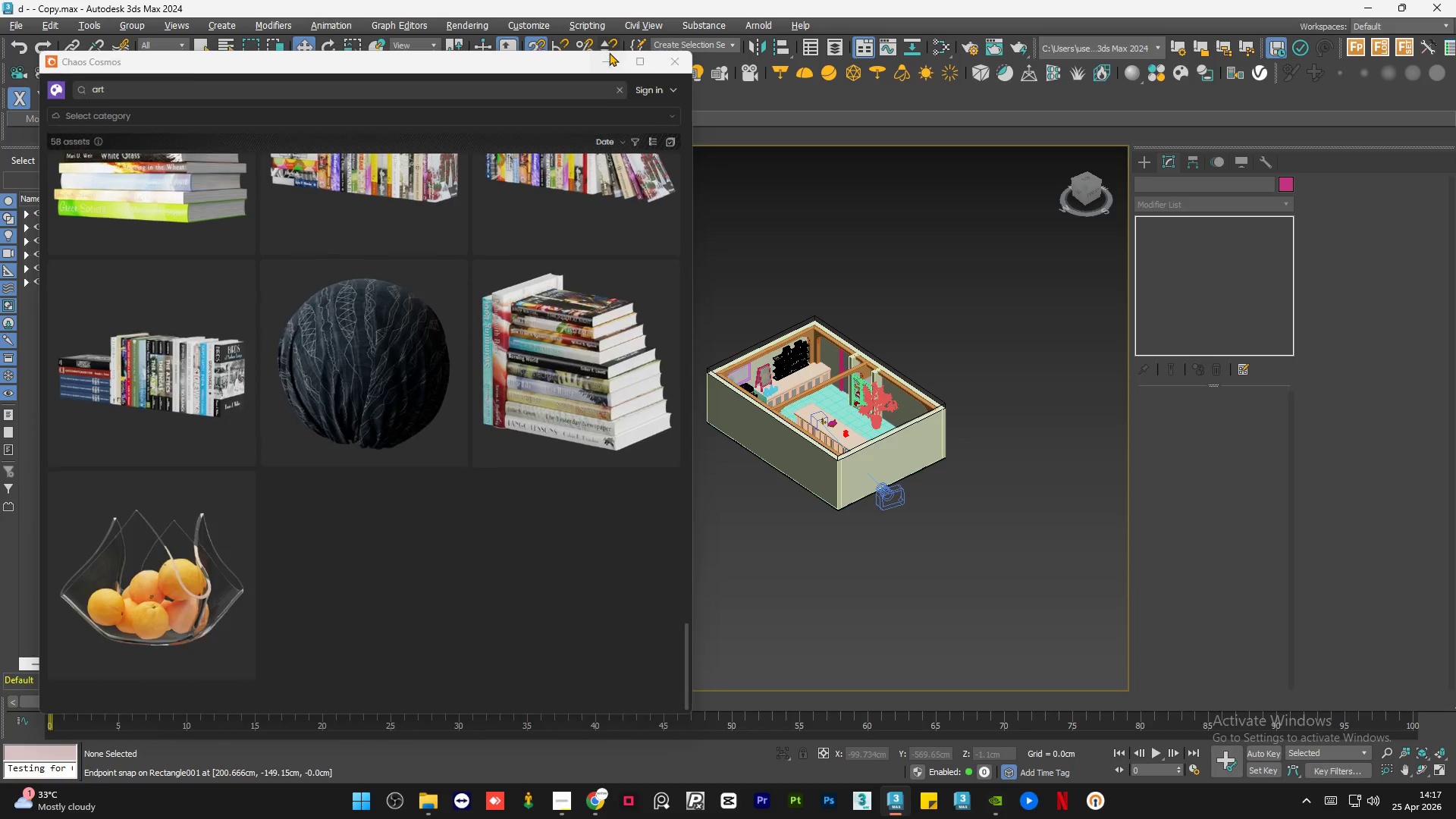 
double_click([892, 300])
 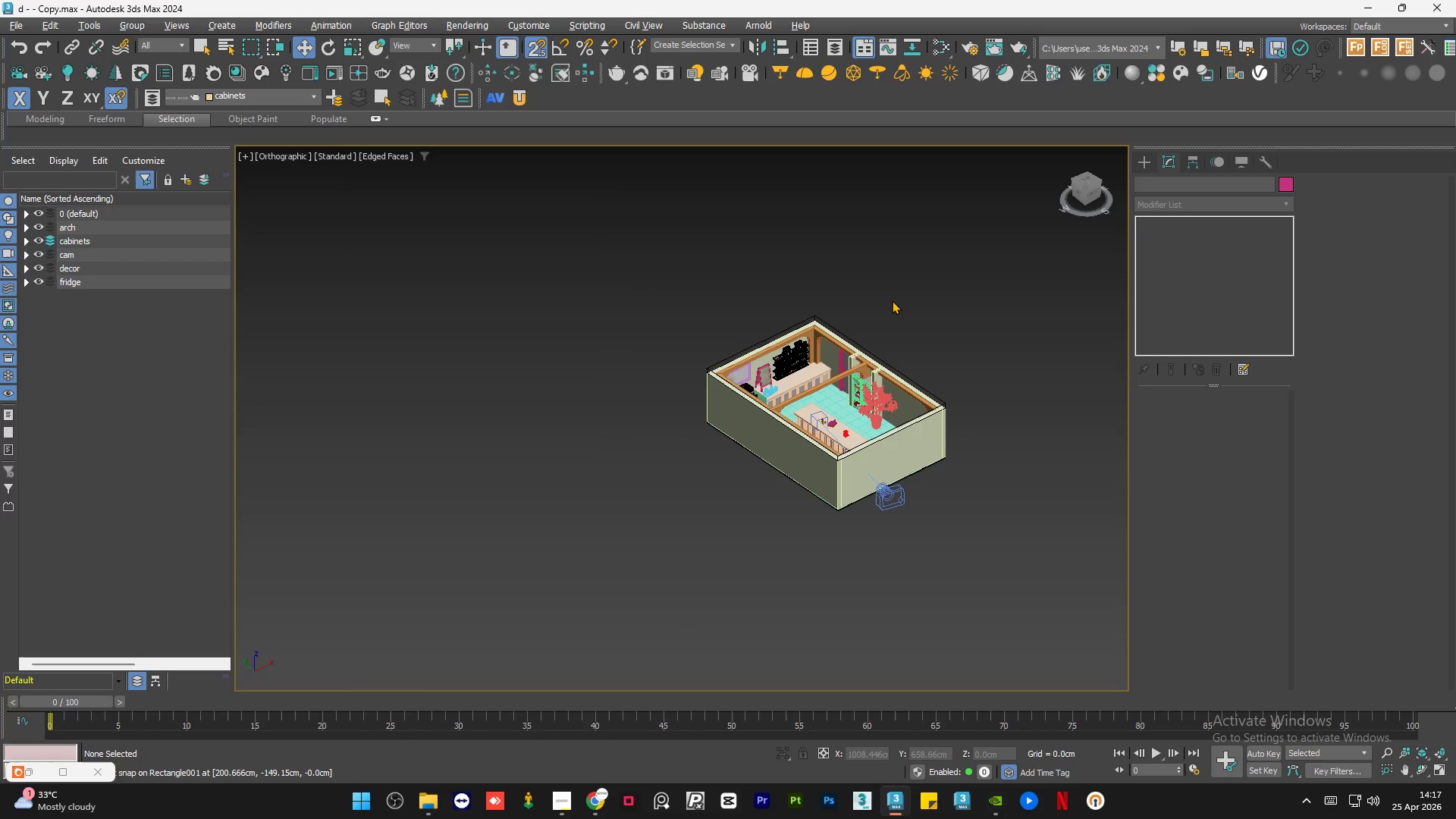 
key(Control+S)
 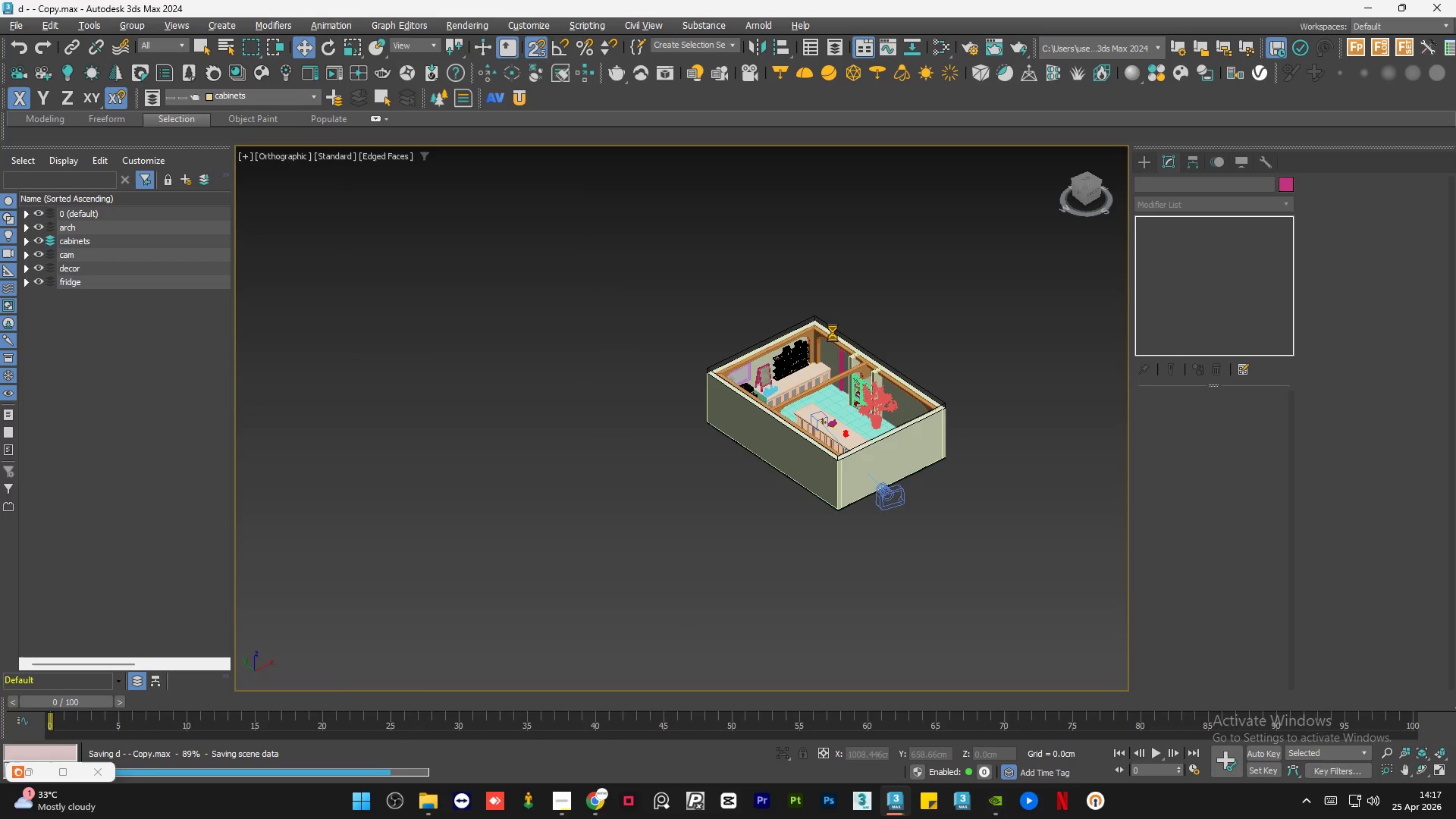 
scroll: coordinate [814, 327], scroll_direction: up, amount: 14.0
 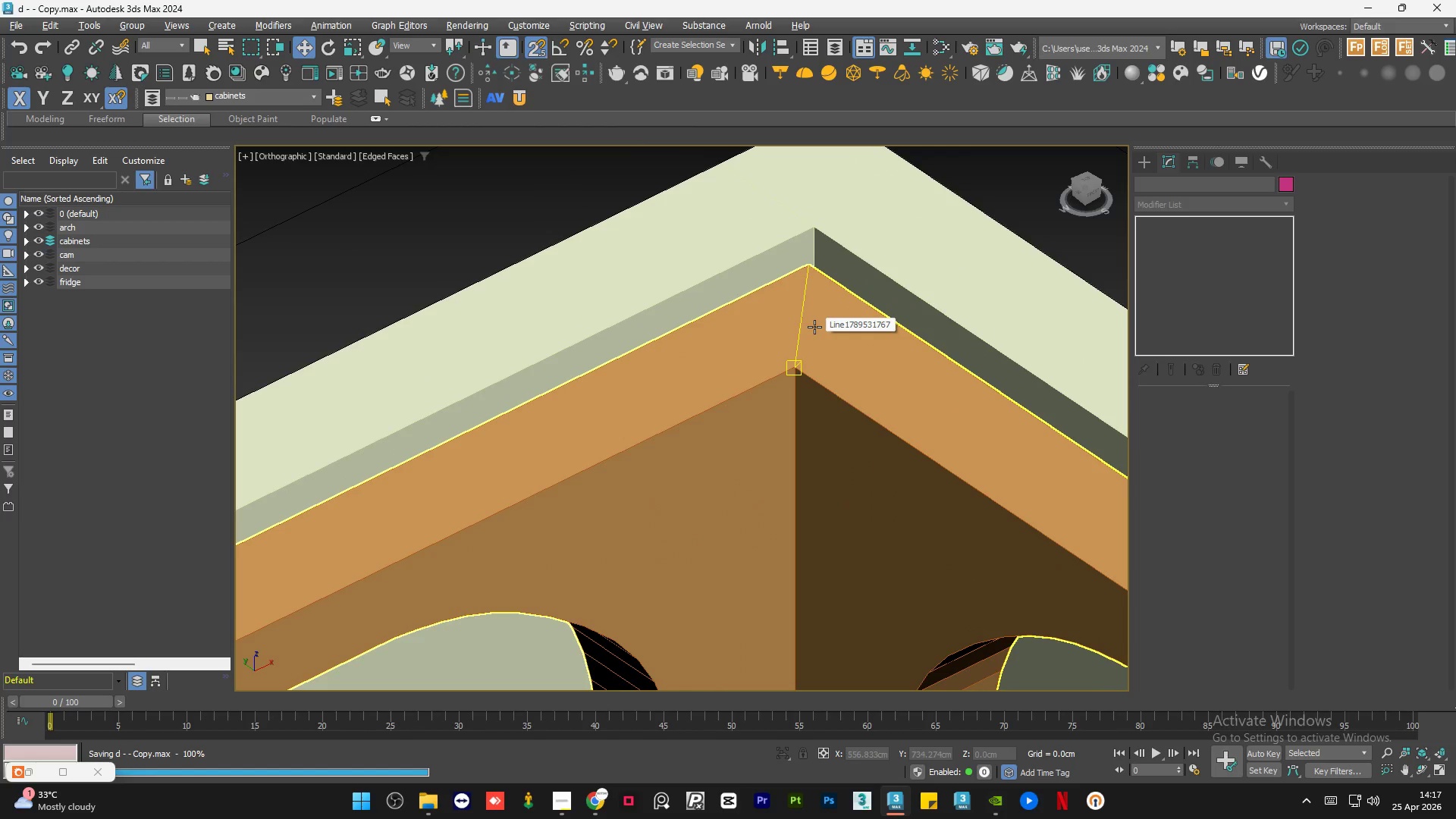 
key(S)
 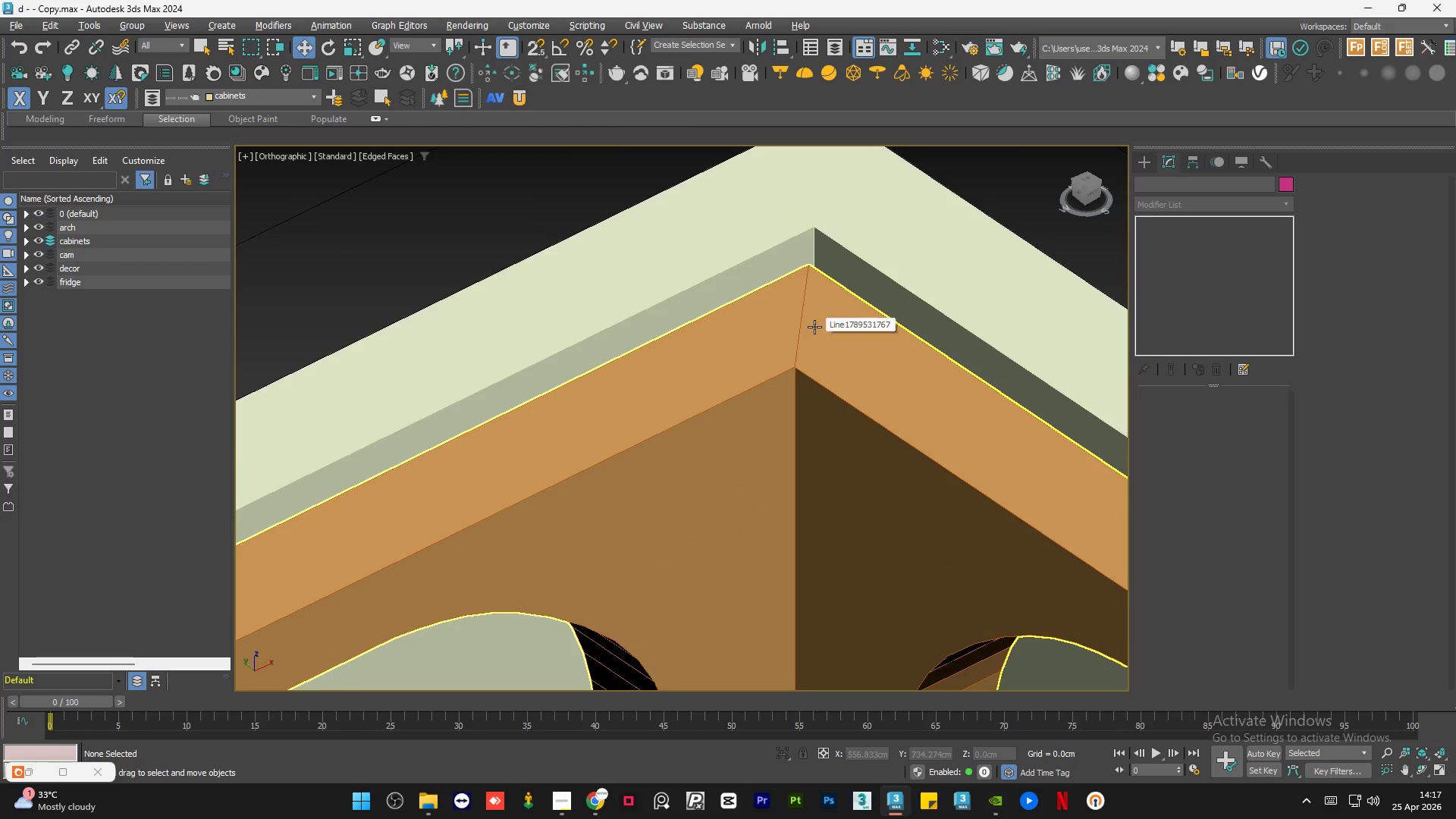 
left_click([814, 327])
 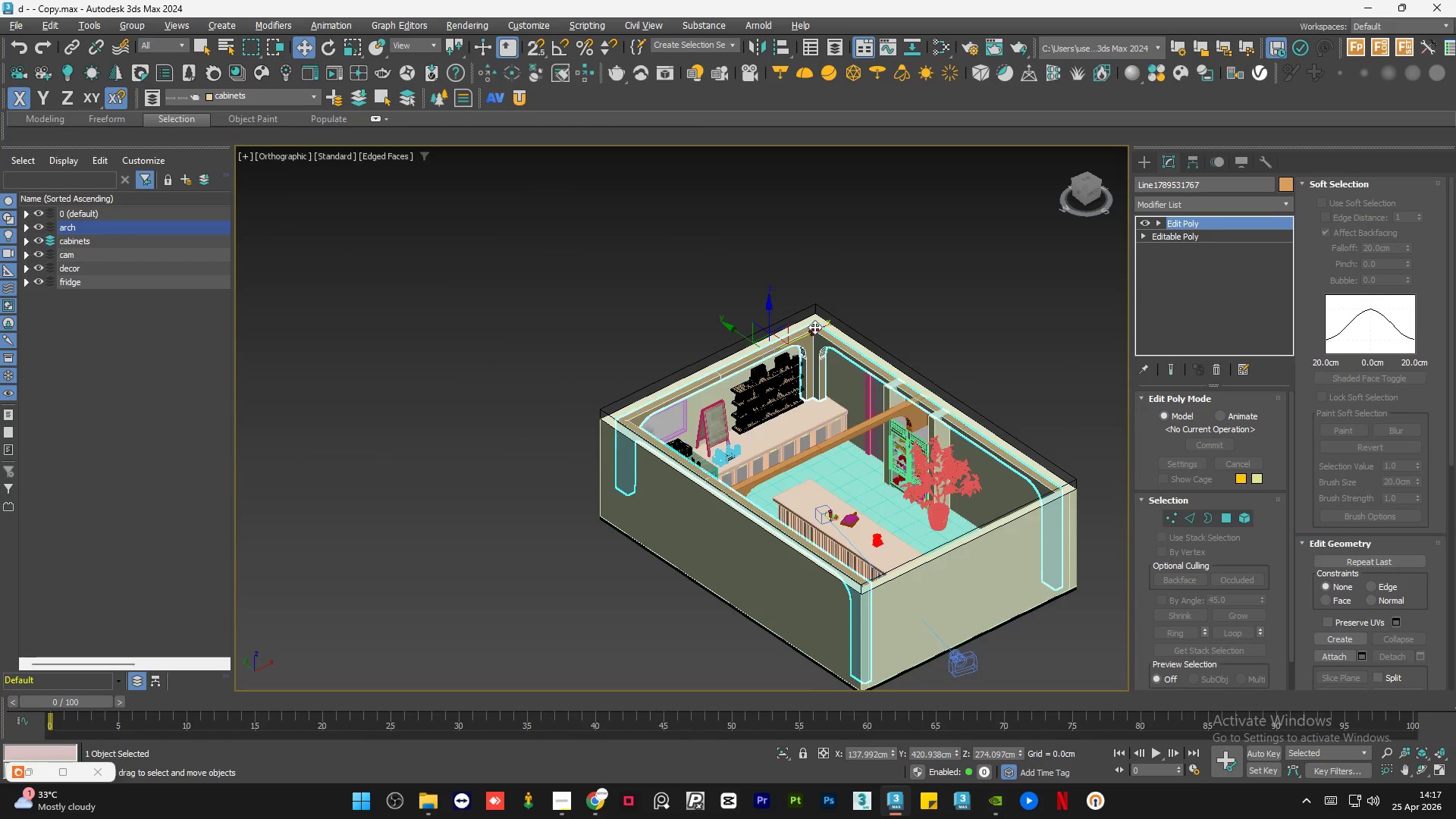 
scroll: coordinate [814, 327], scroll_direction: down, amount: 8.0
 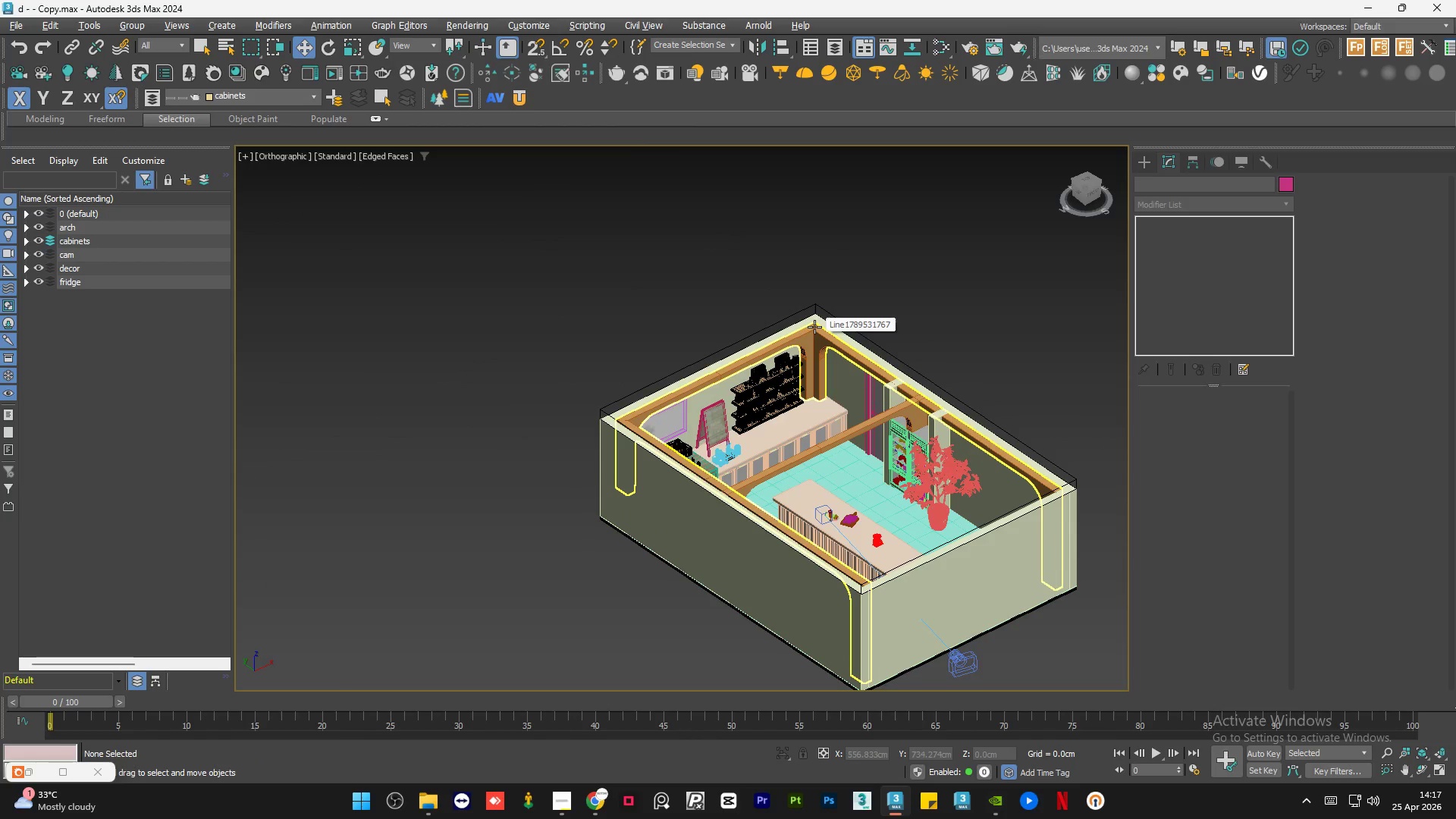 
hold_key(key=AltLeft, duration=0.98)
 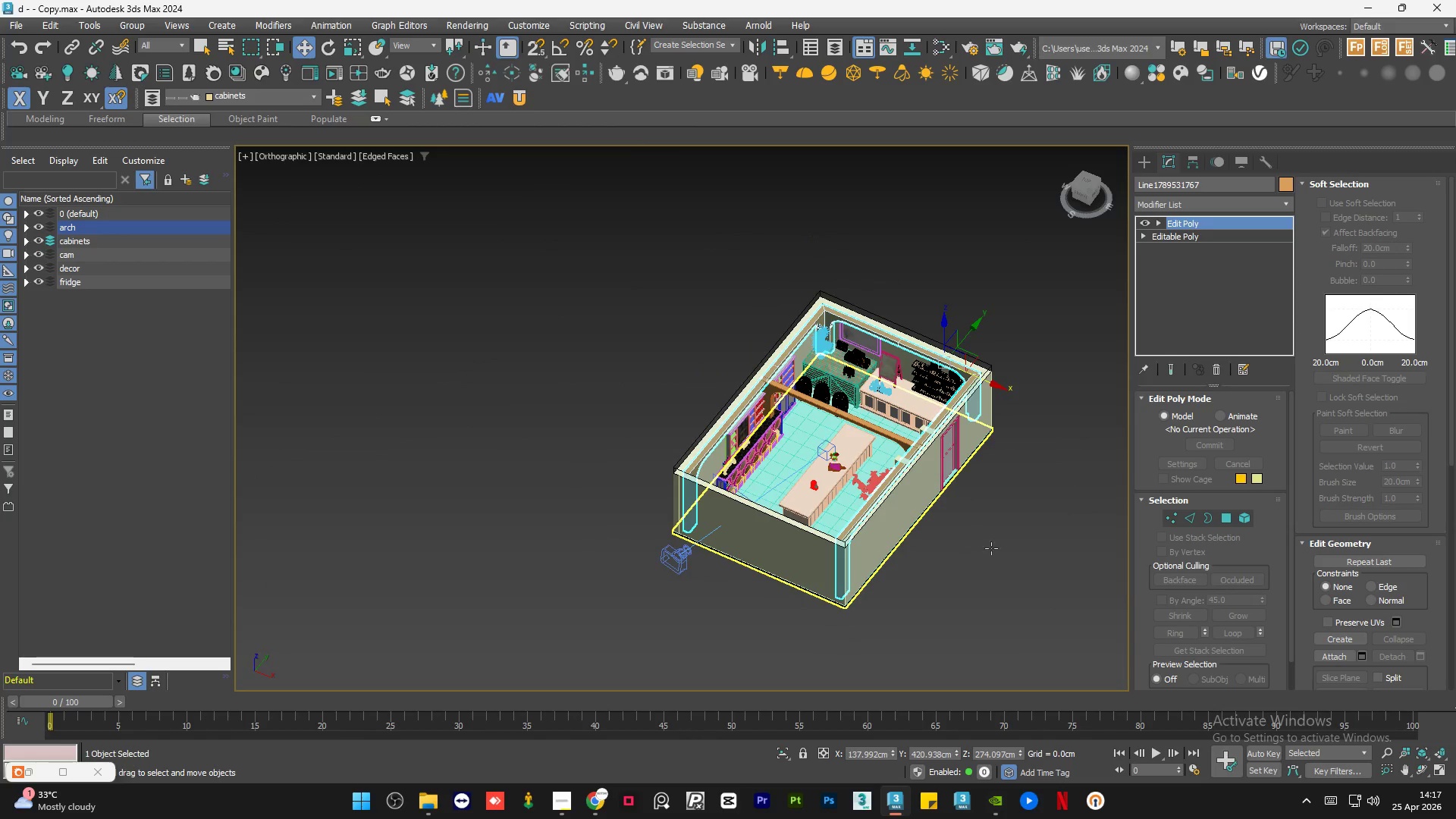 
left_click([992, 548])
 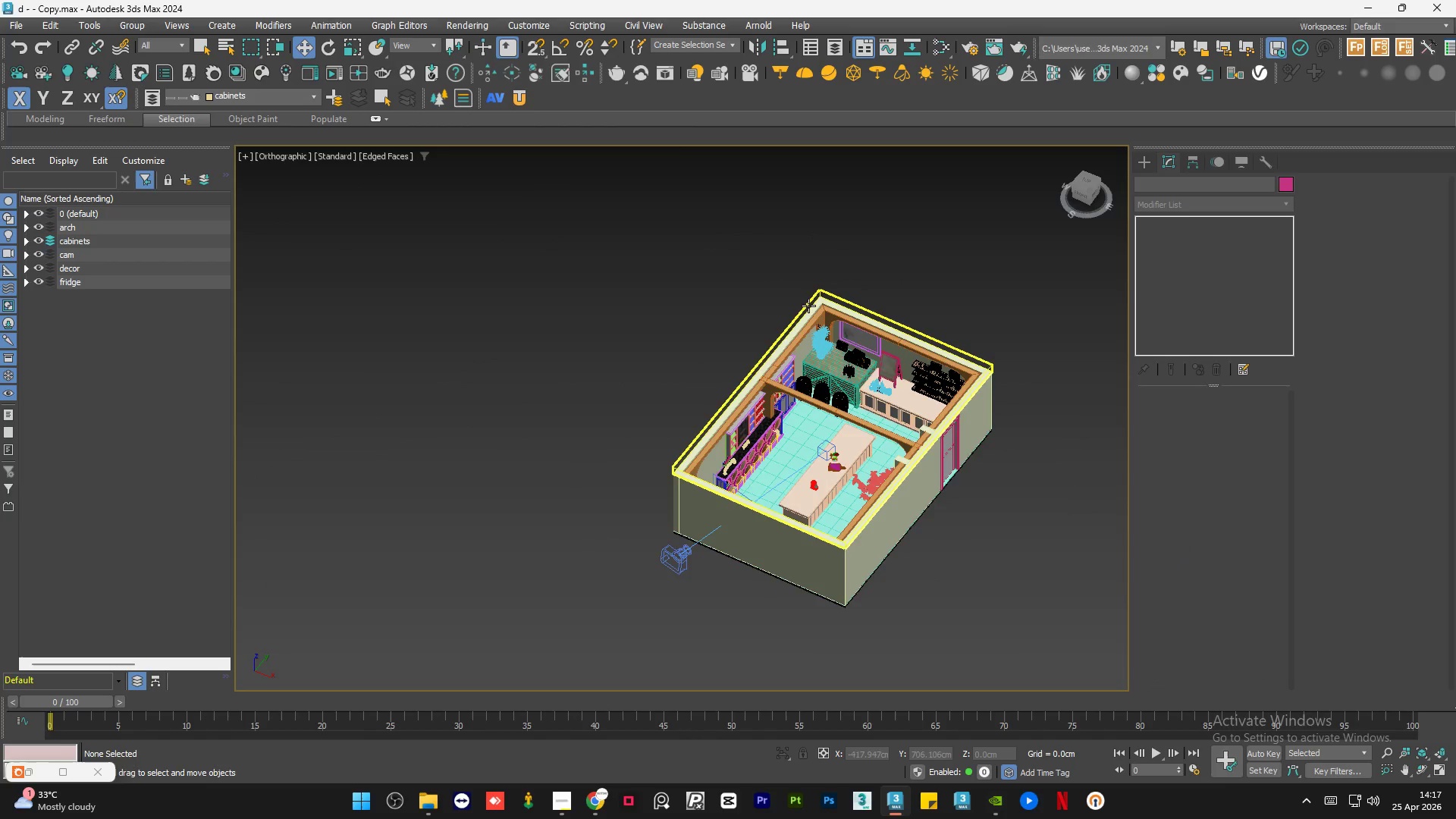 
hold_key(key=AltLeft, duration=0.8)
 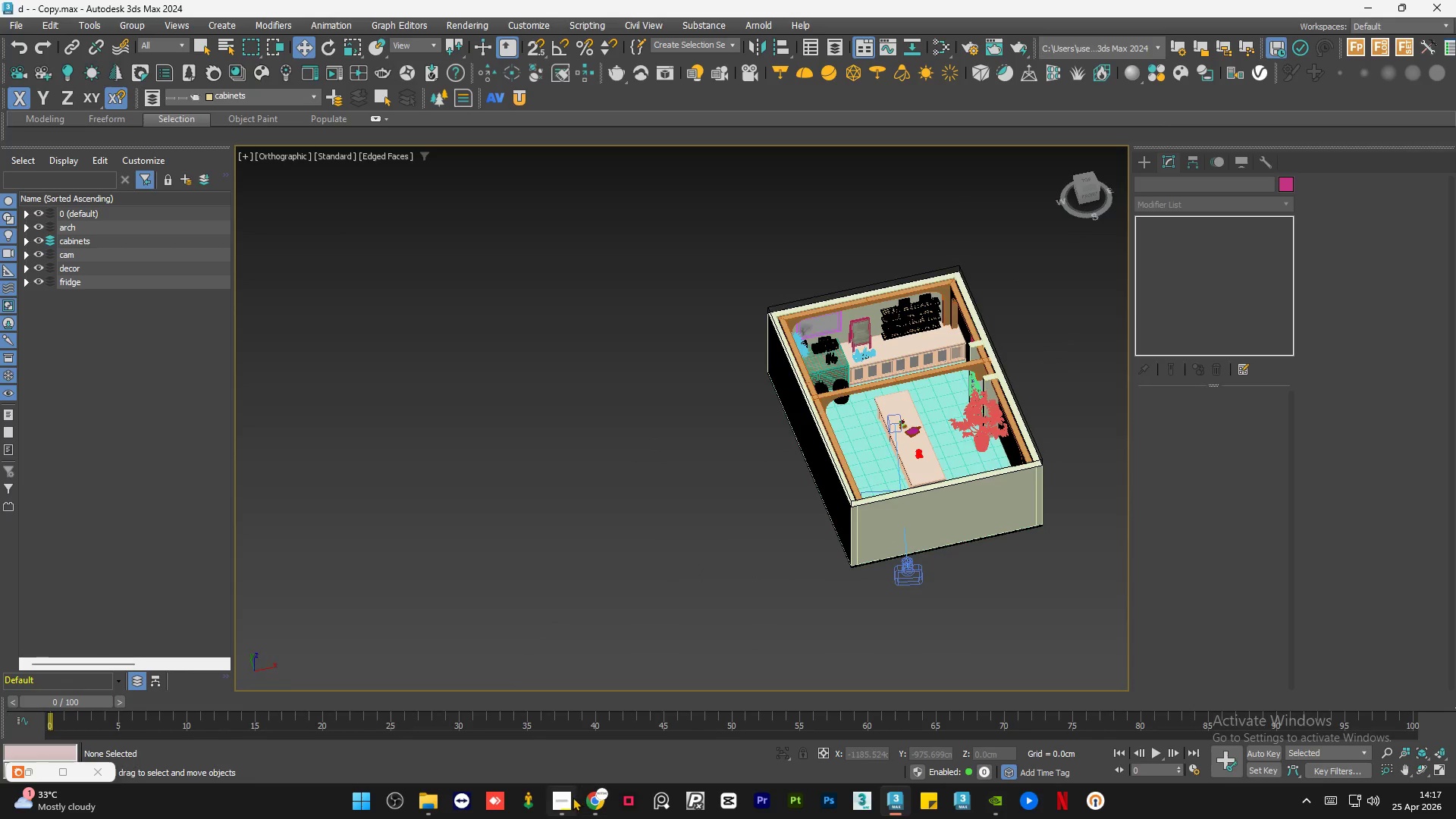 
scroll: coordinate [809, 340], scroll_direction: none, amount: 0.0
 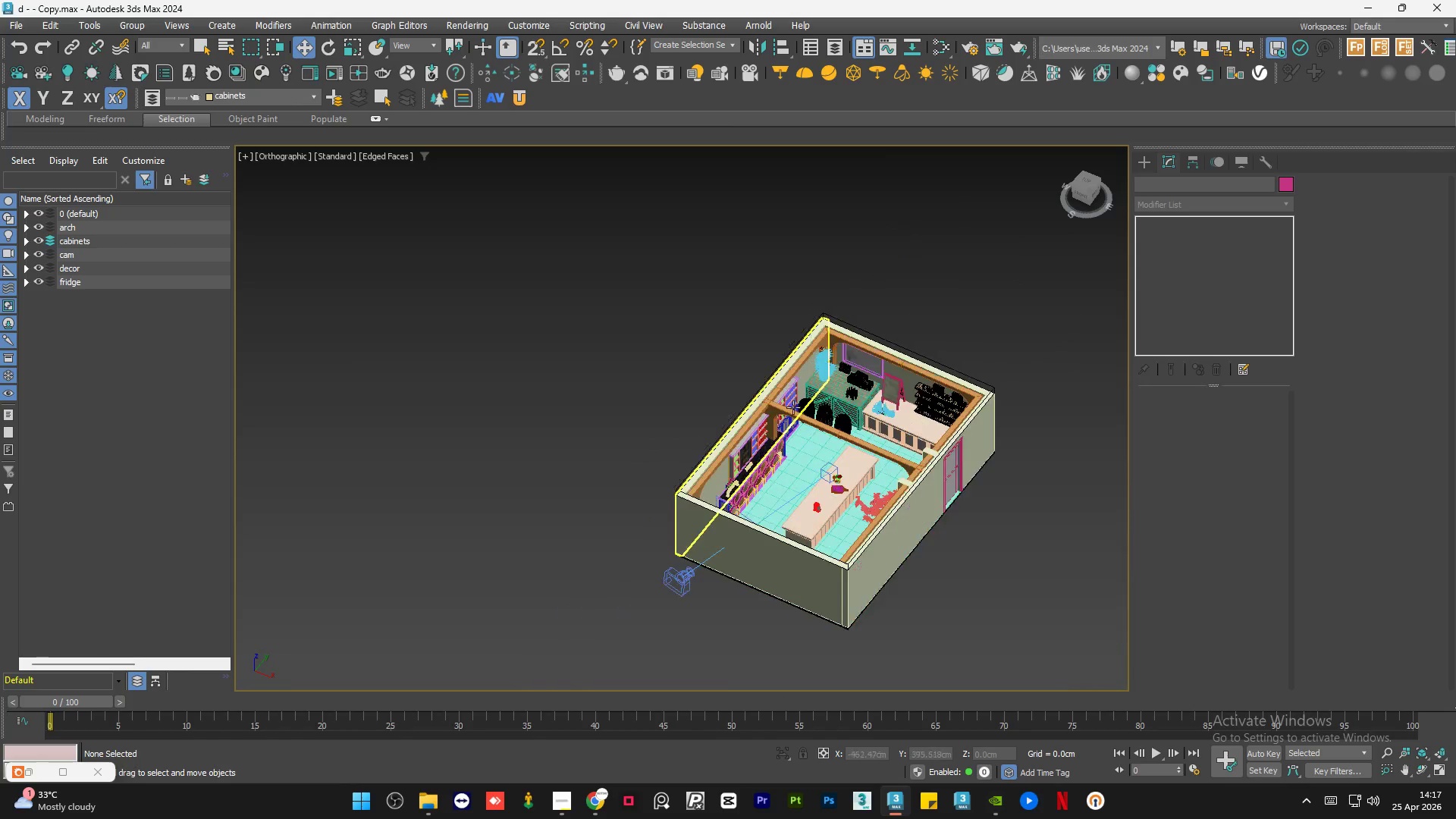 
left_click([573, 797])